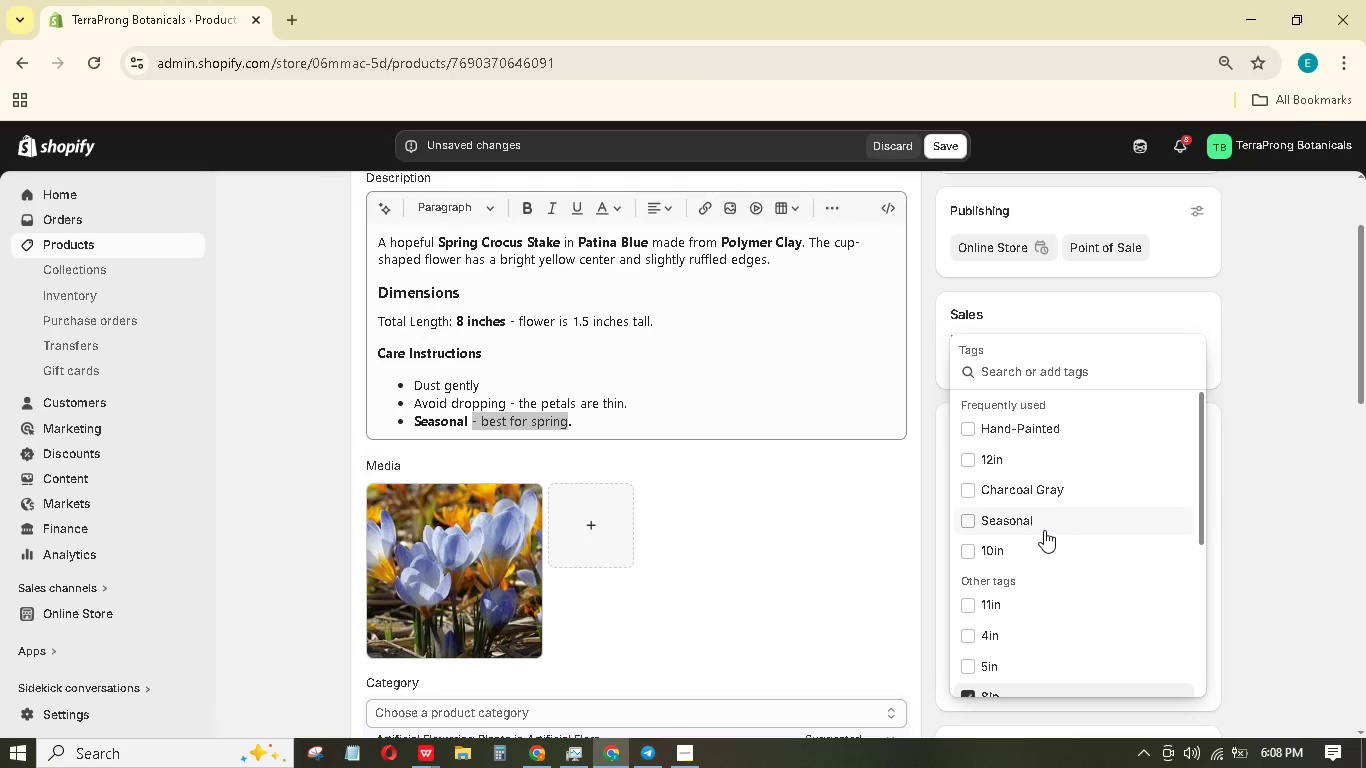 
left_click([1042, 526])
 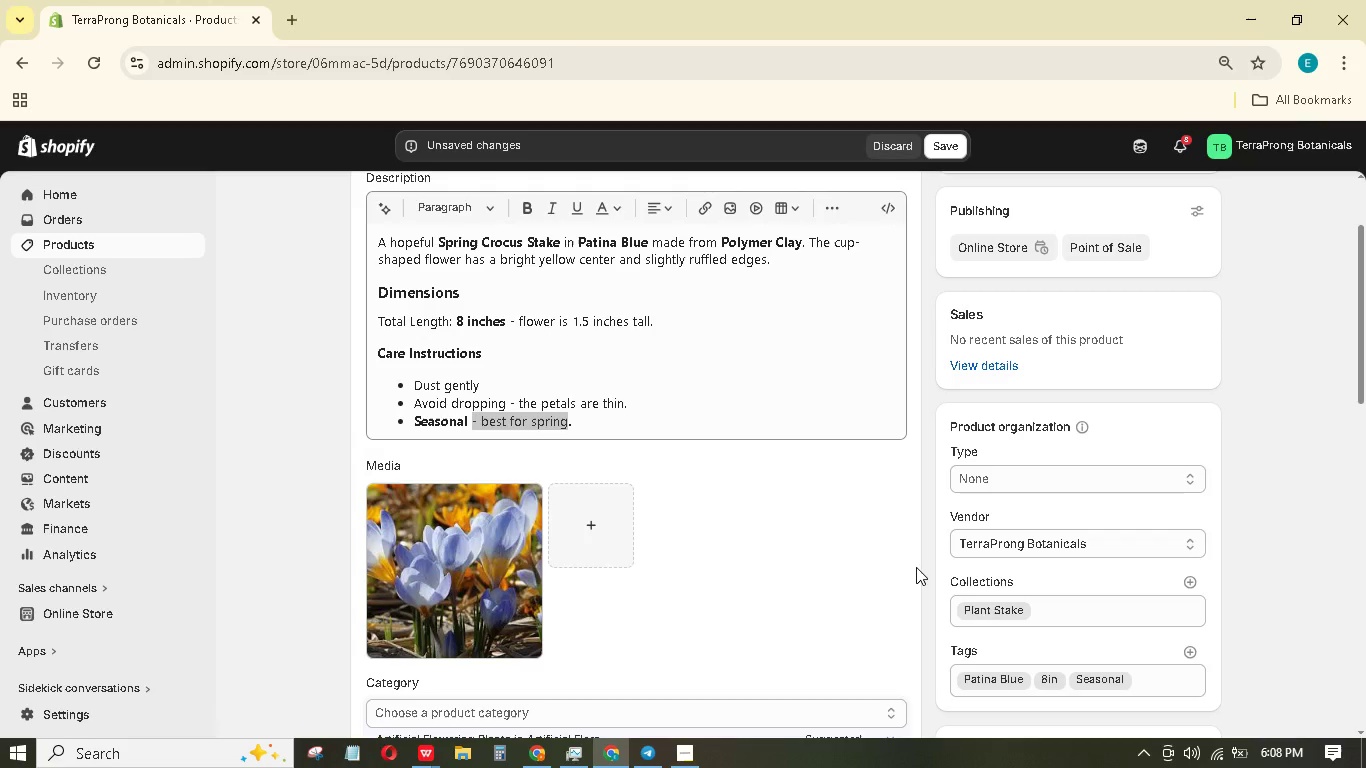 
scroll: coordinate [914, 567], scroll_direction: down, amount: 3.0
 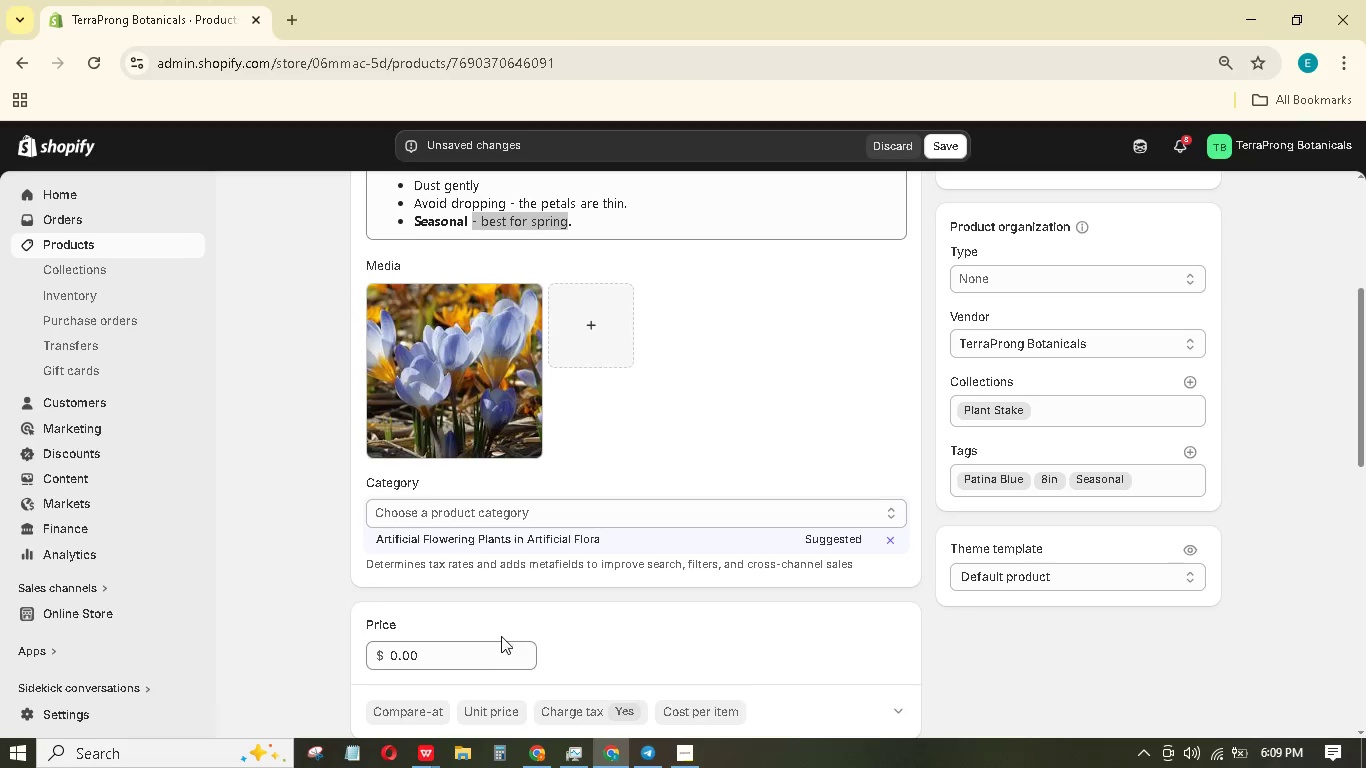 
wait(9.74)
 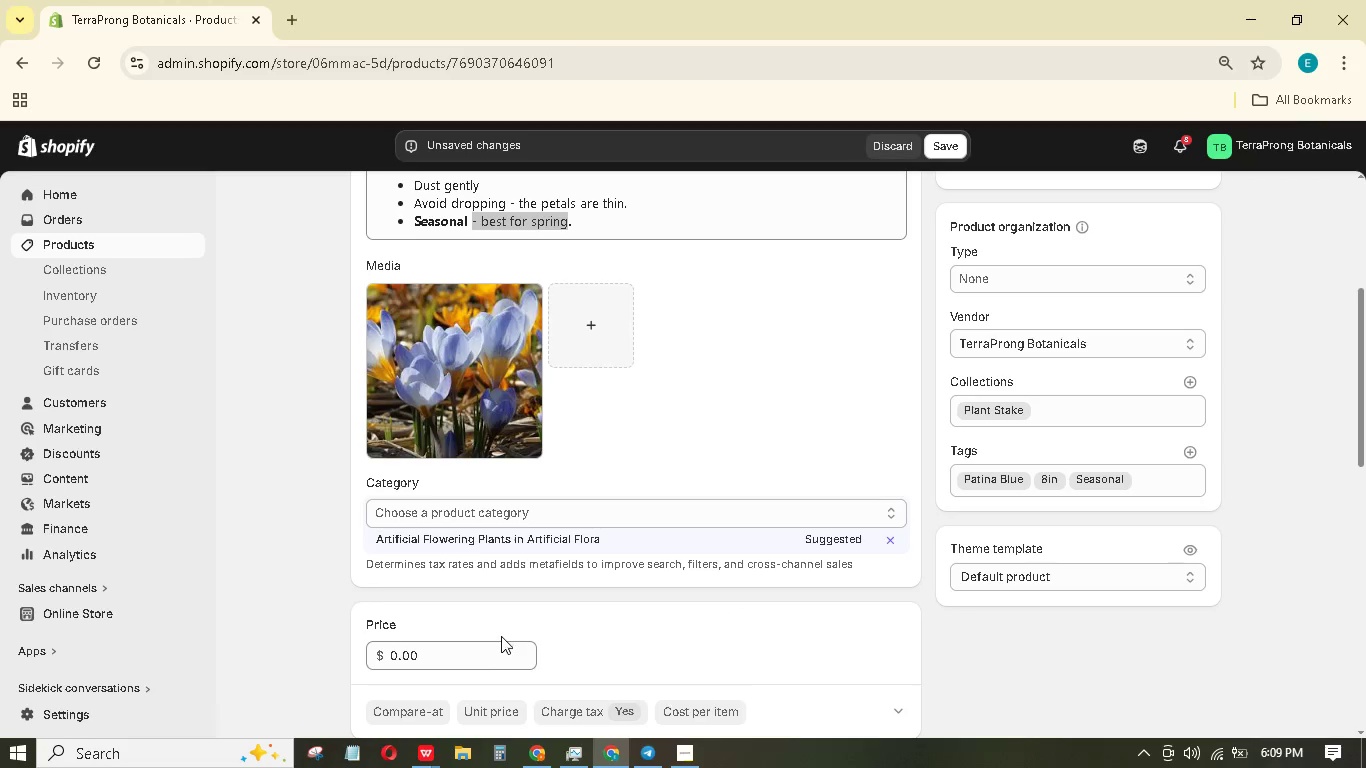 
double_click([484, 650])
 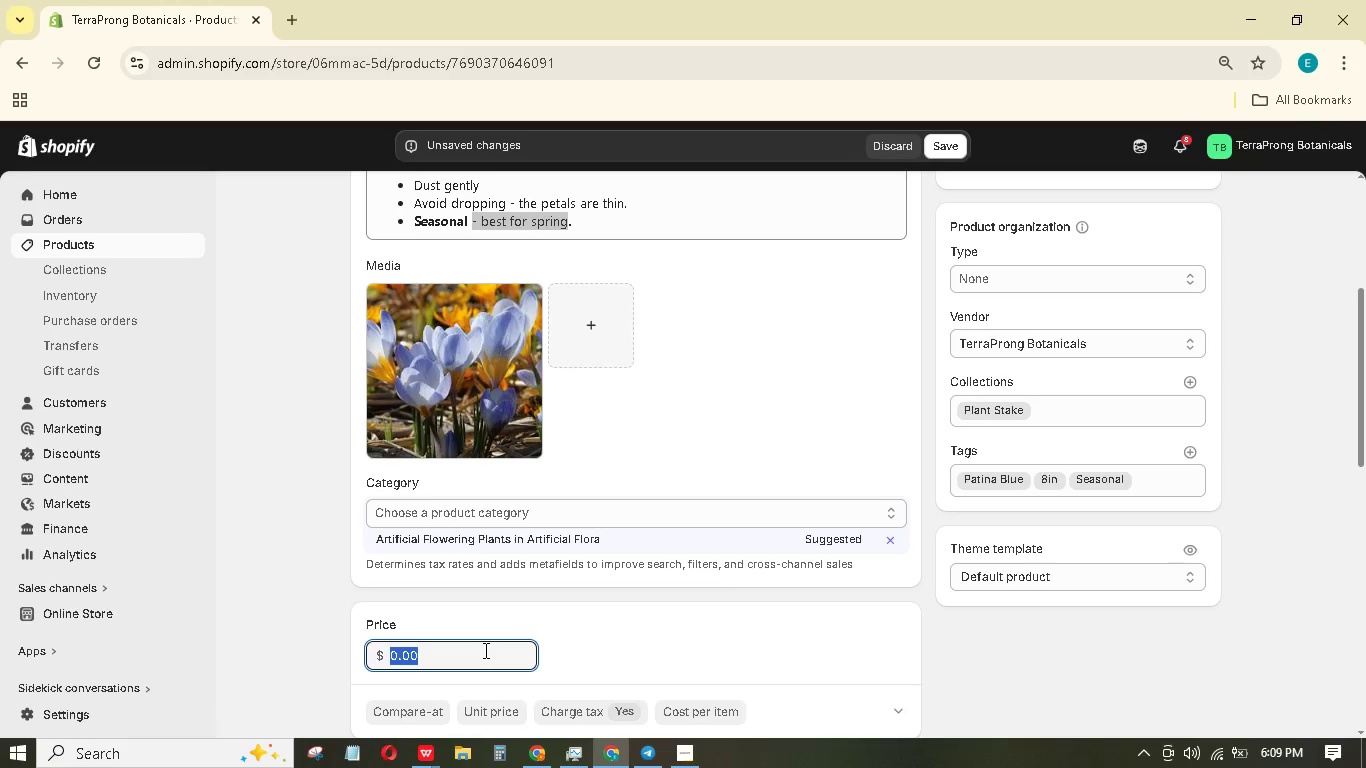 
key(Numpad2)
 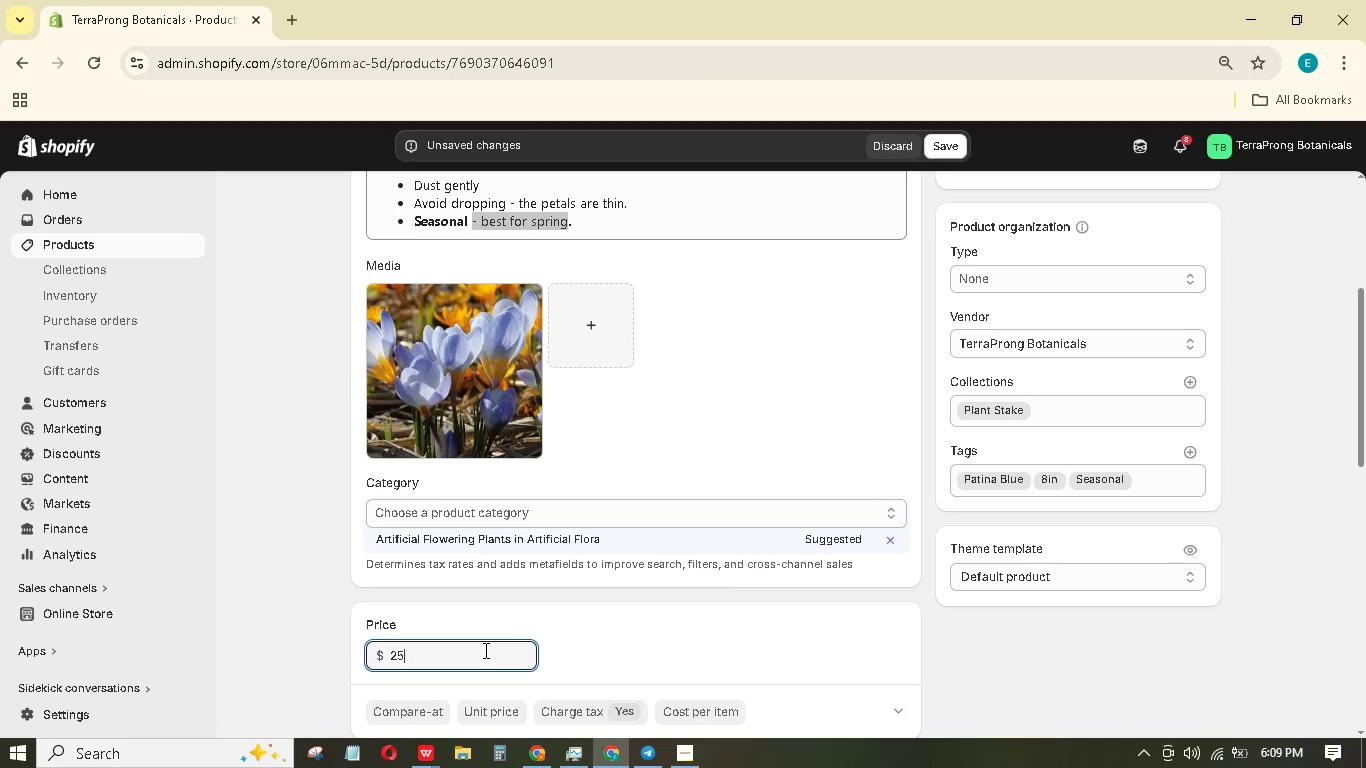 
key(Numpad5)
 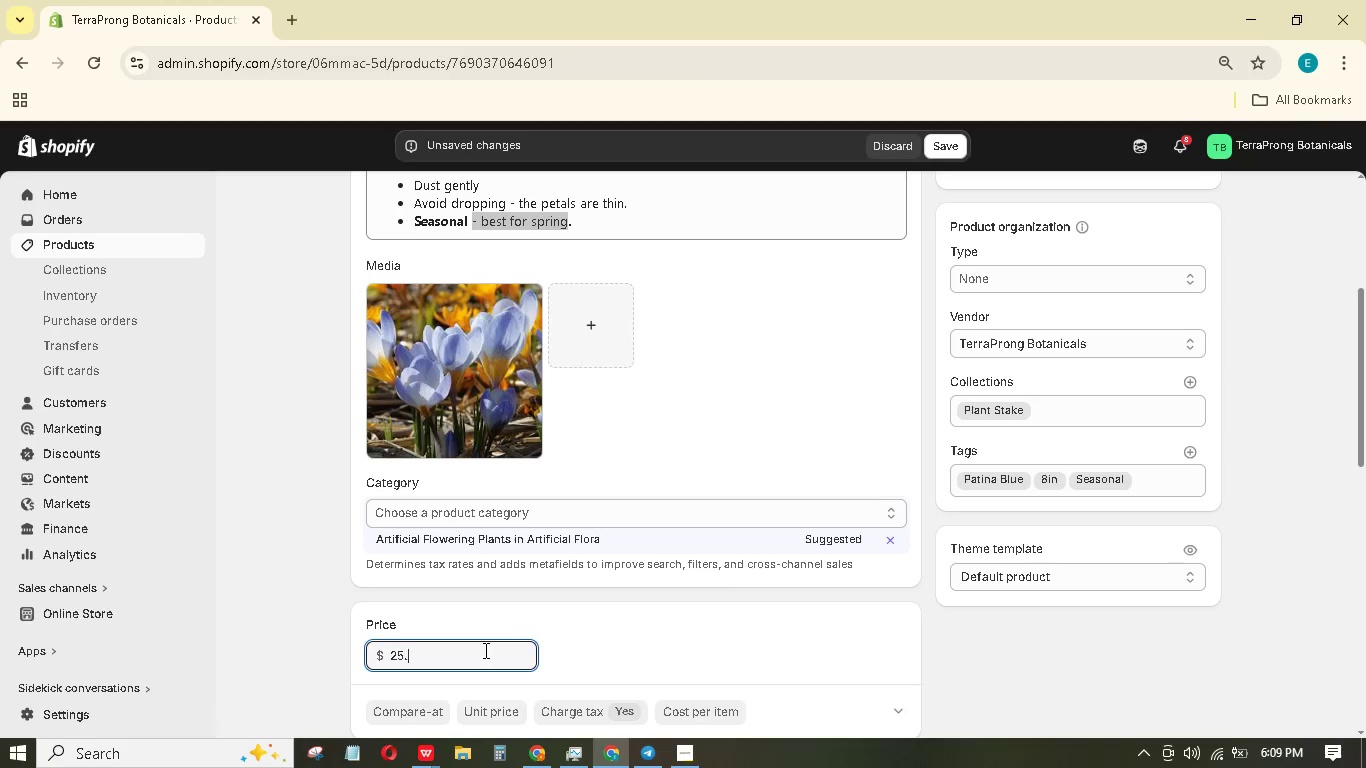 
key(NumpadDecimal)
 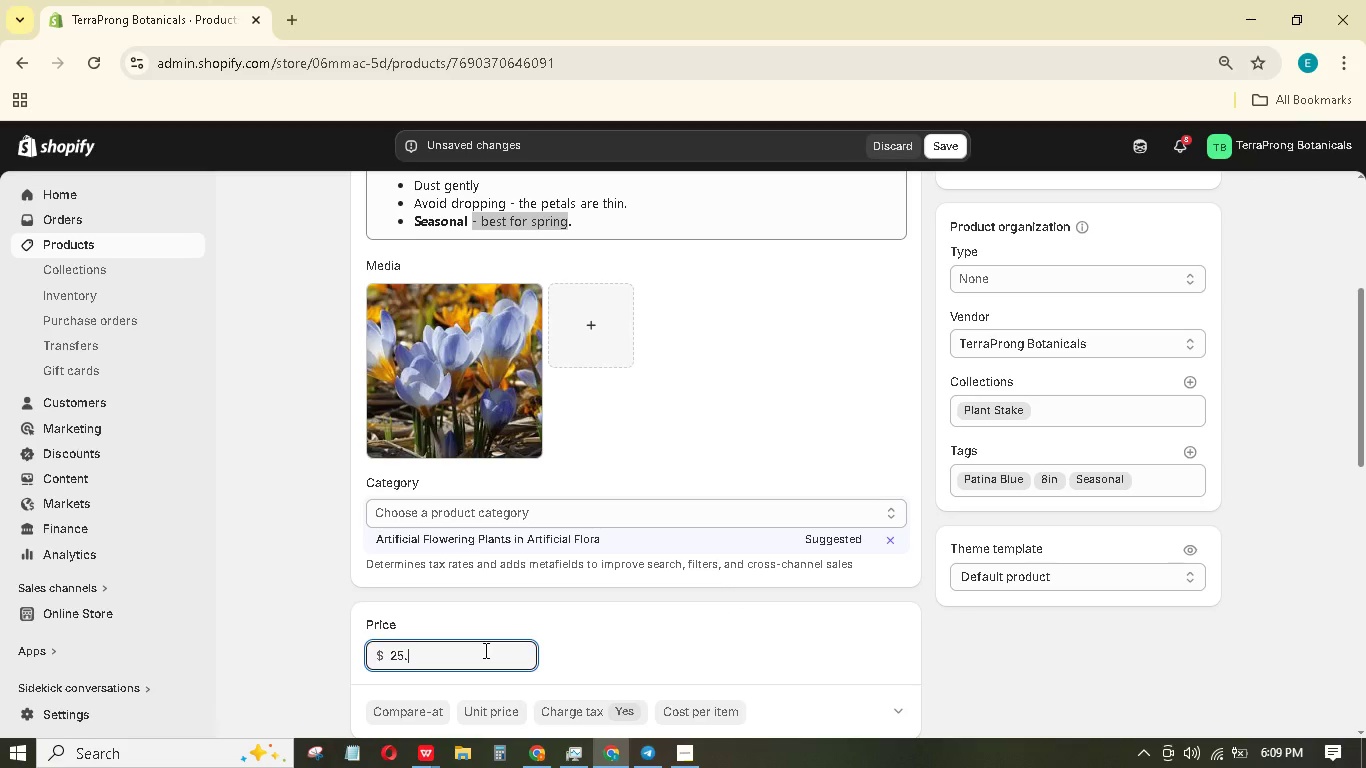 
key(Numpad0)
 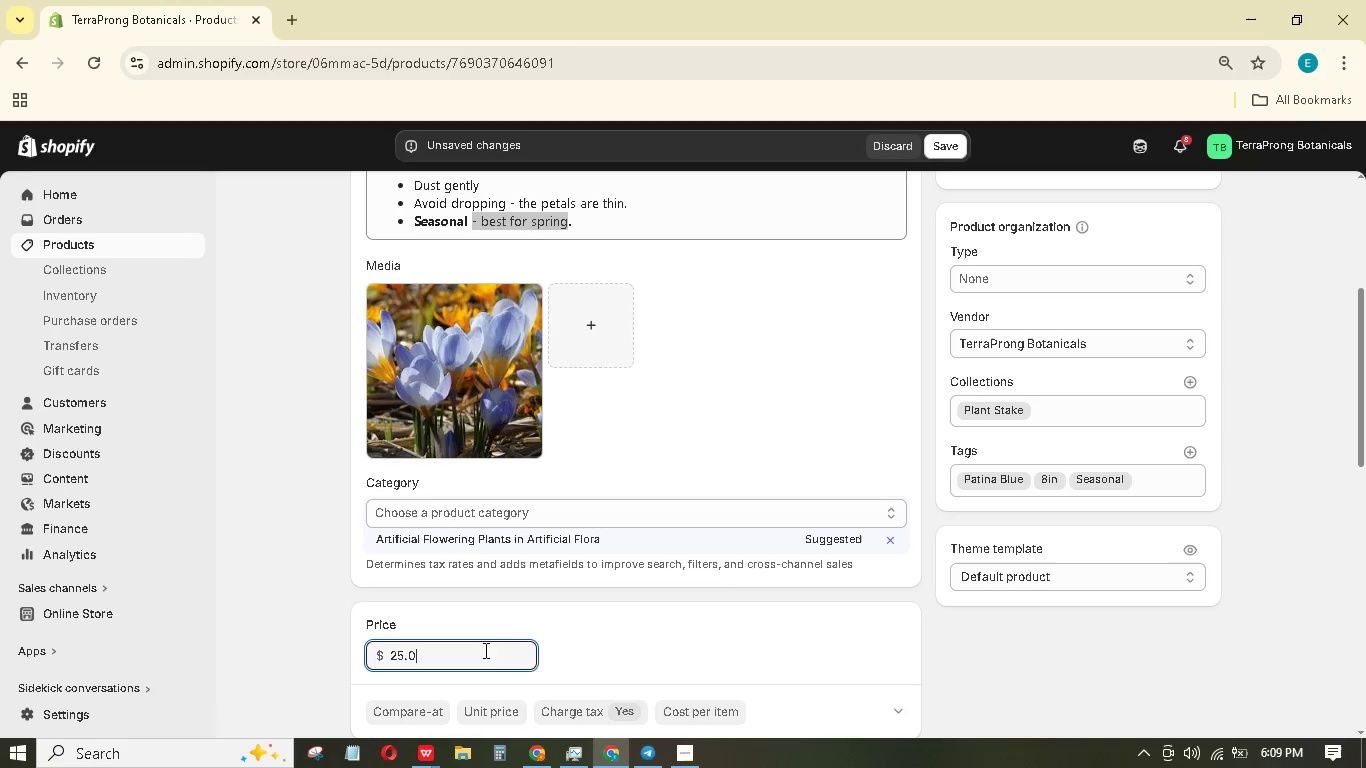 
key(Numpad0)
 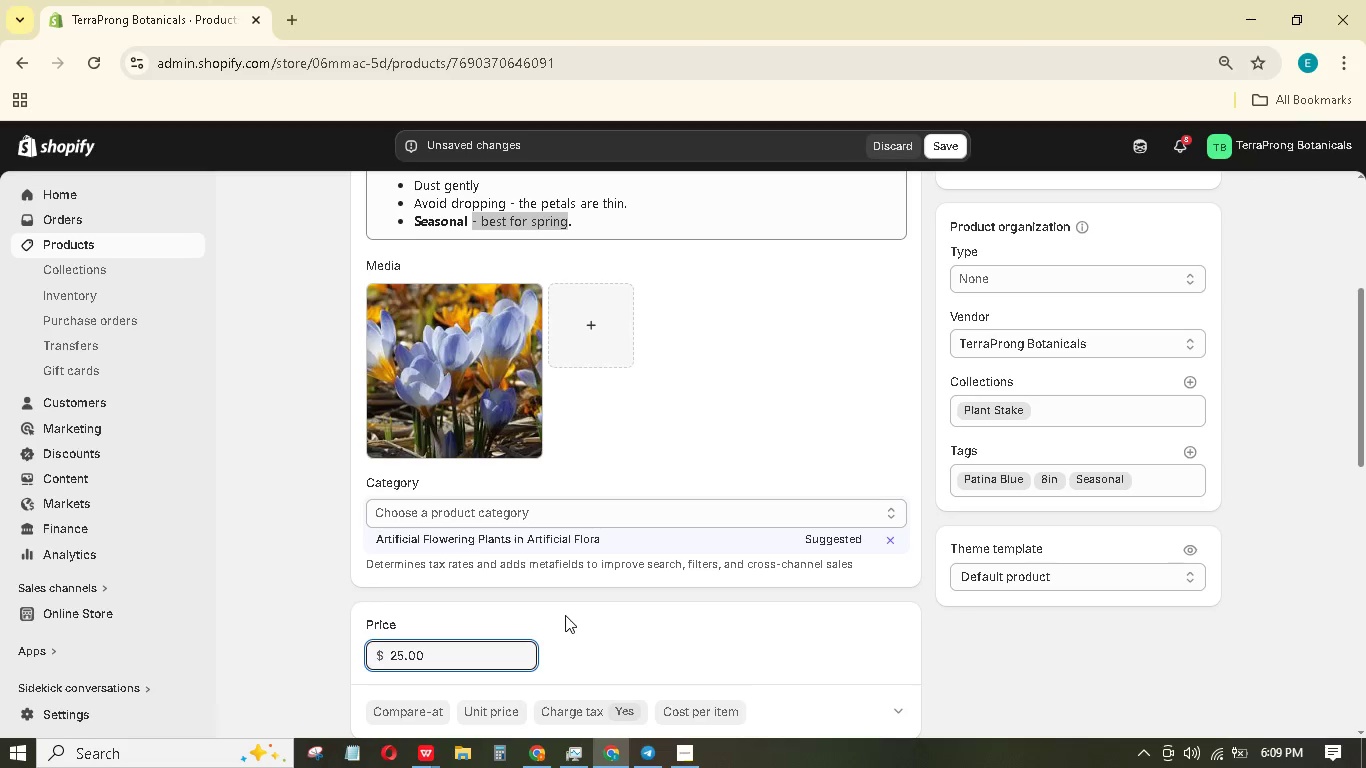 
scroll: coordinate [592, 612], scroll_direction: down, amount: 5.0
 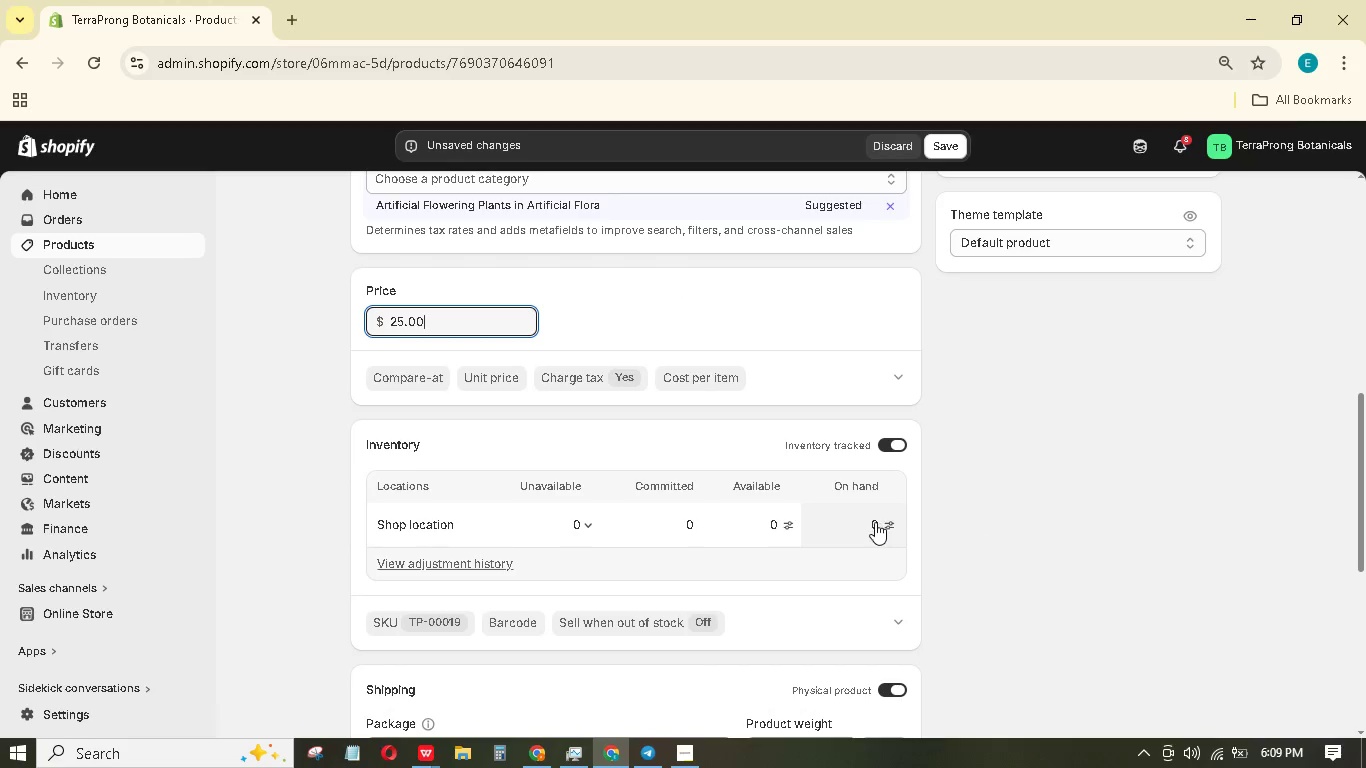 
double_click([875, 522])
 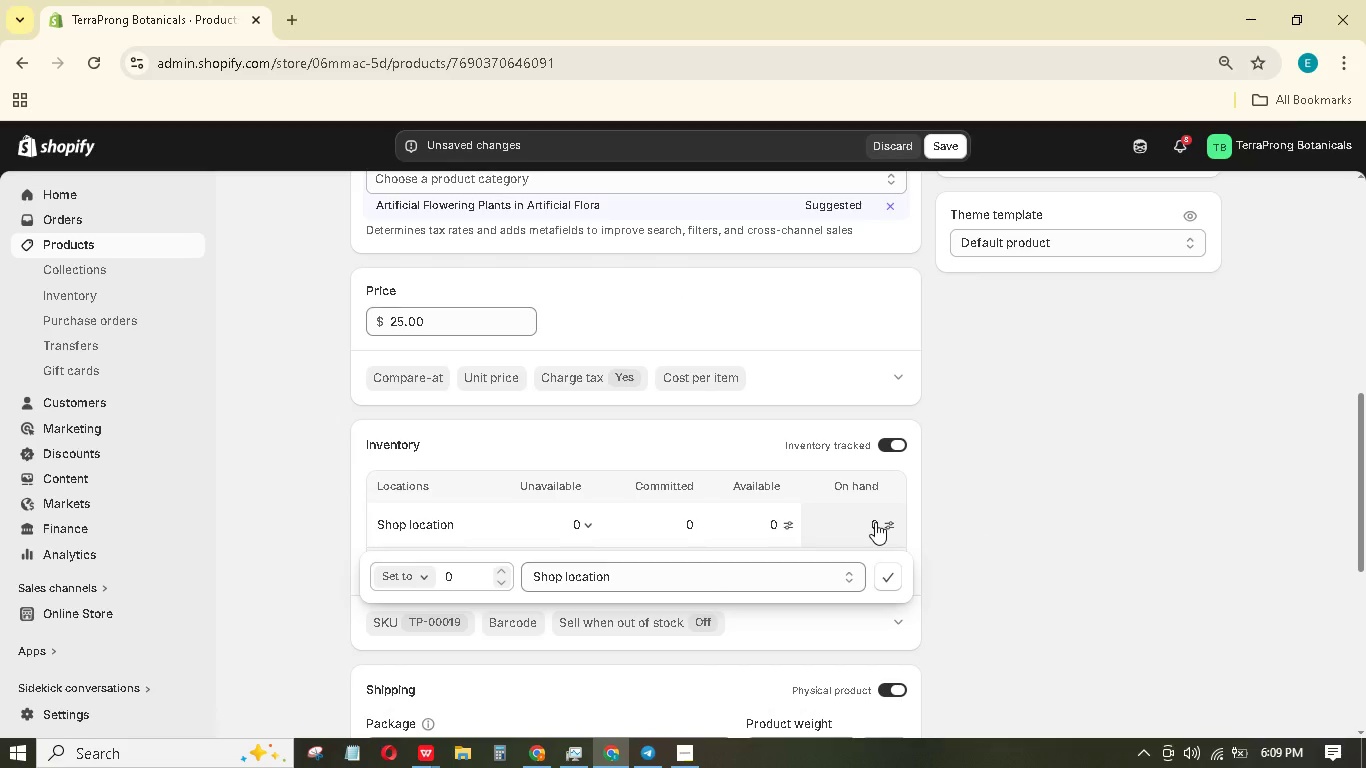 
double_click([875, 522])
 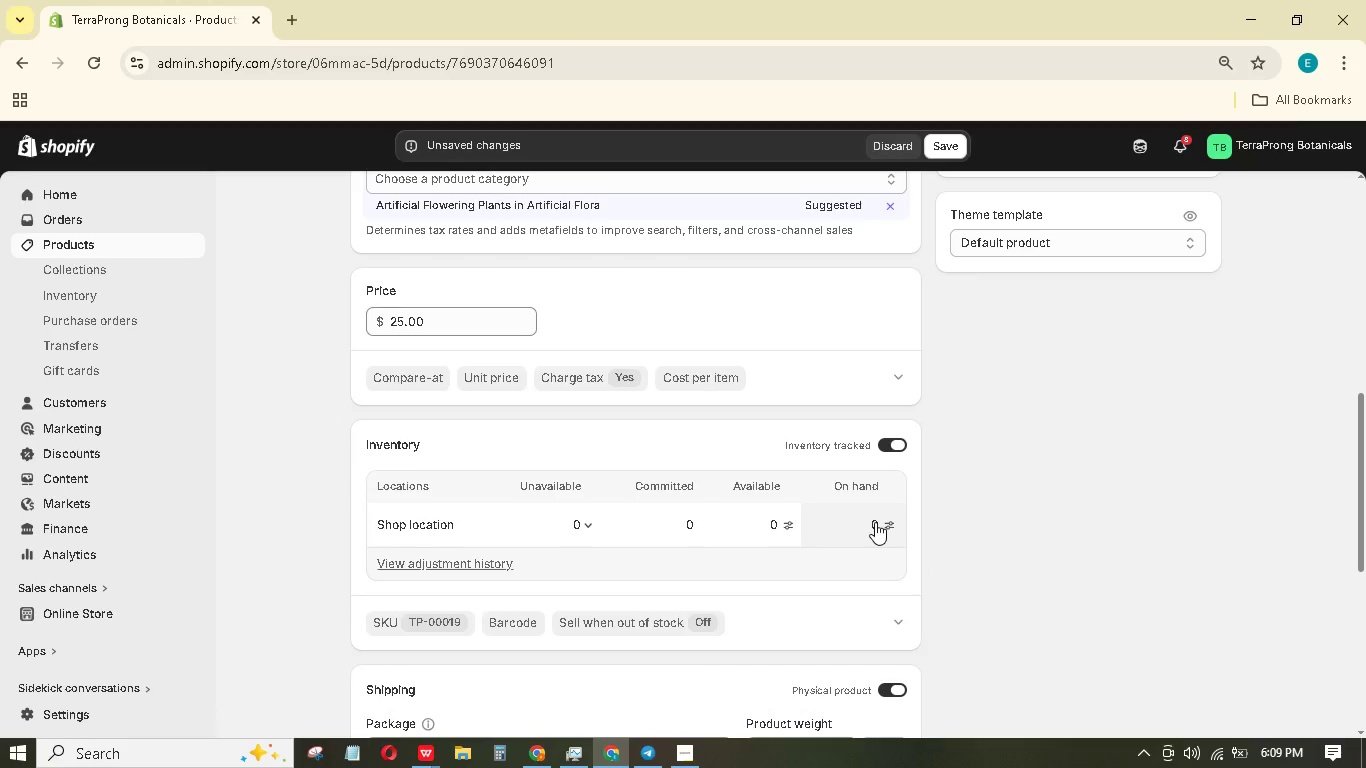 
double_click([875, 522])
 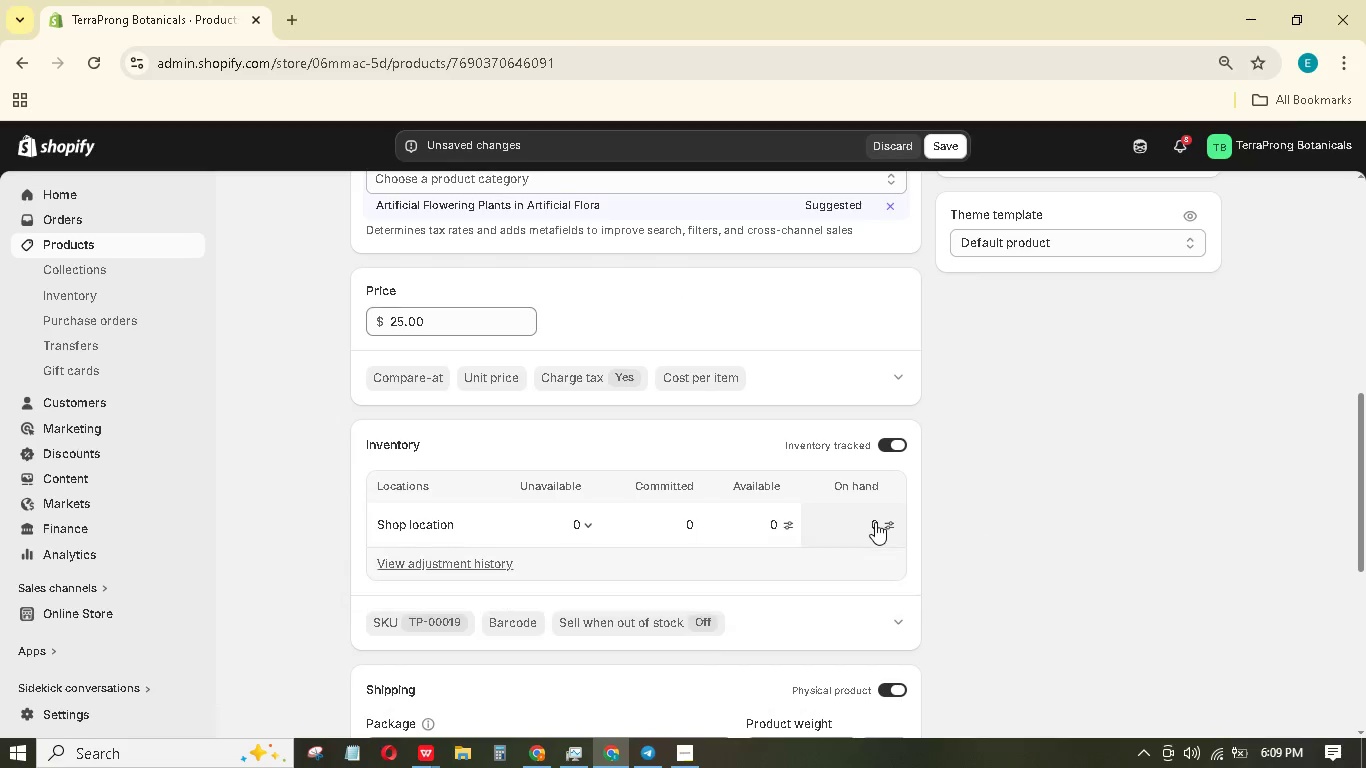 
triple_click([875, 522])
 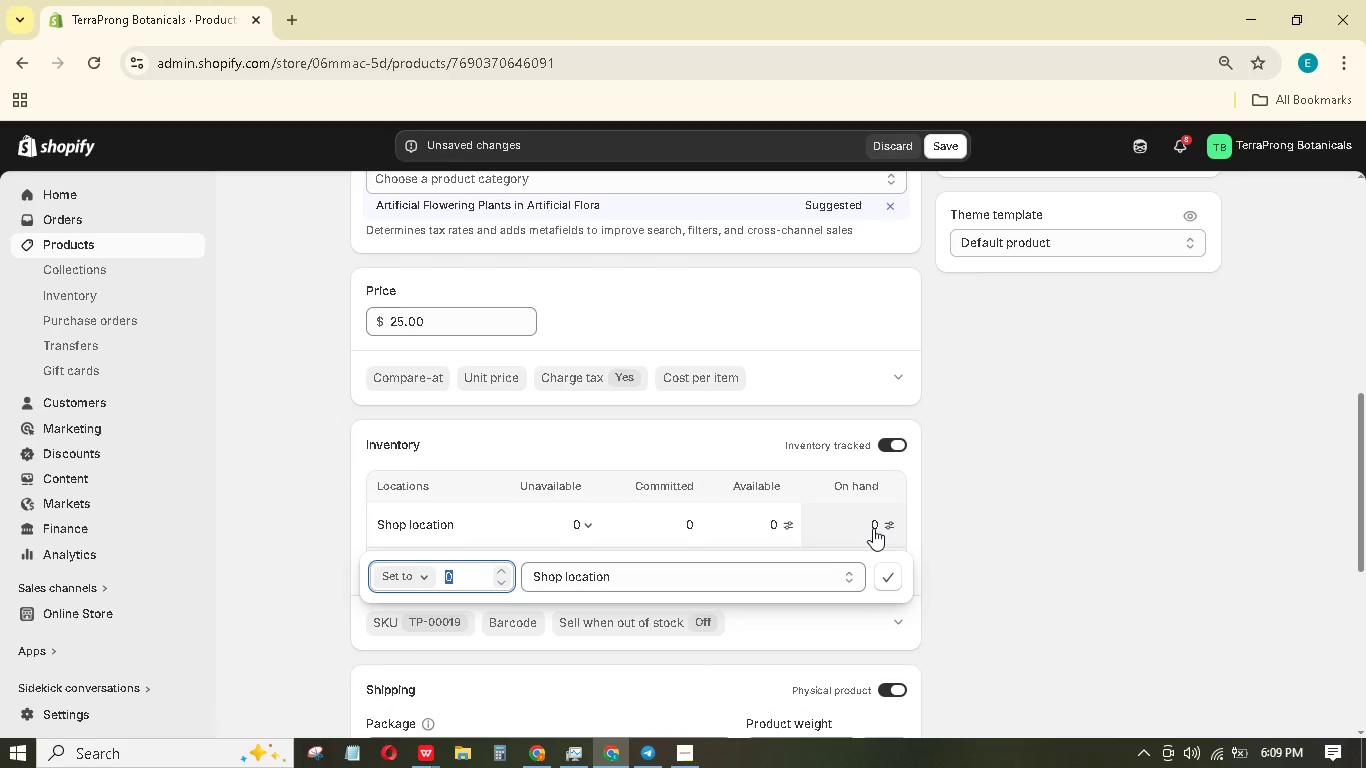 
key(Numpad1)